 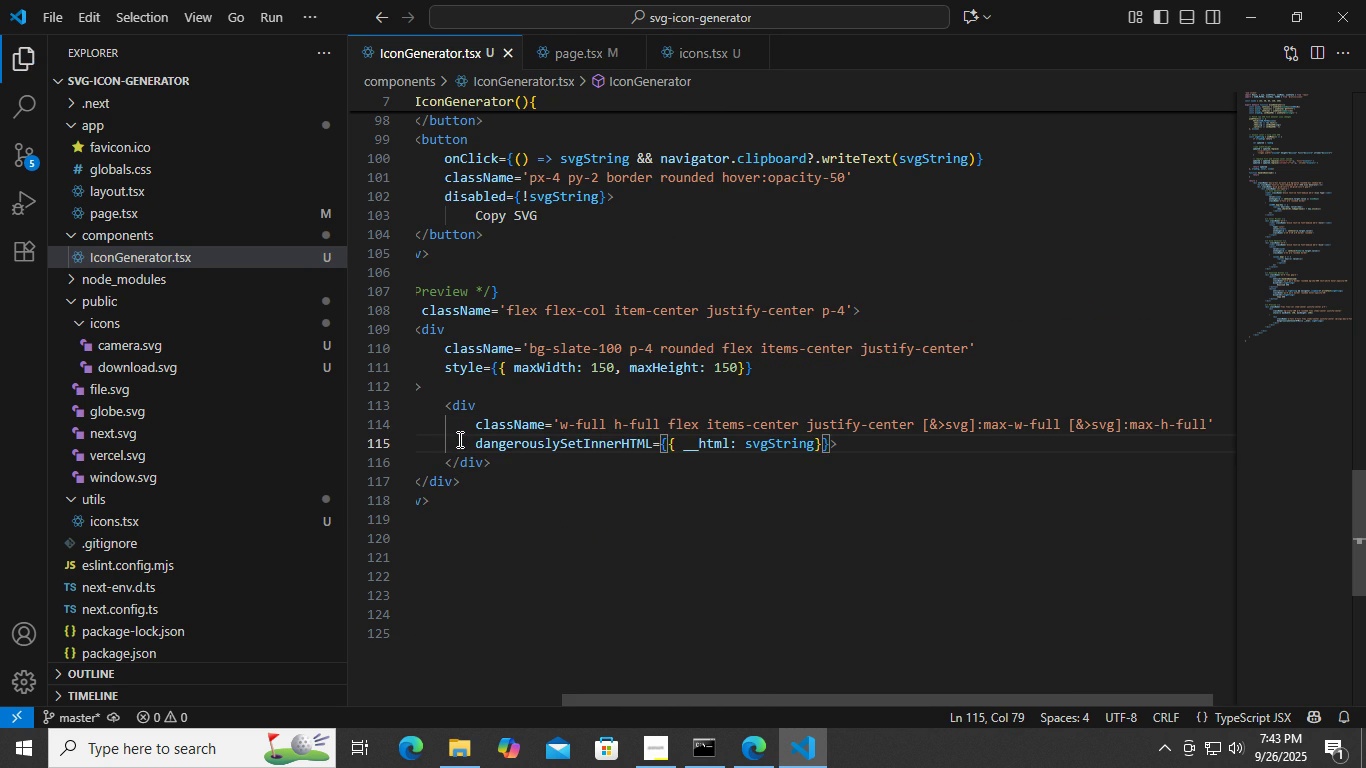 
key(Enter)
 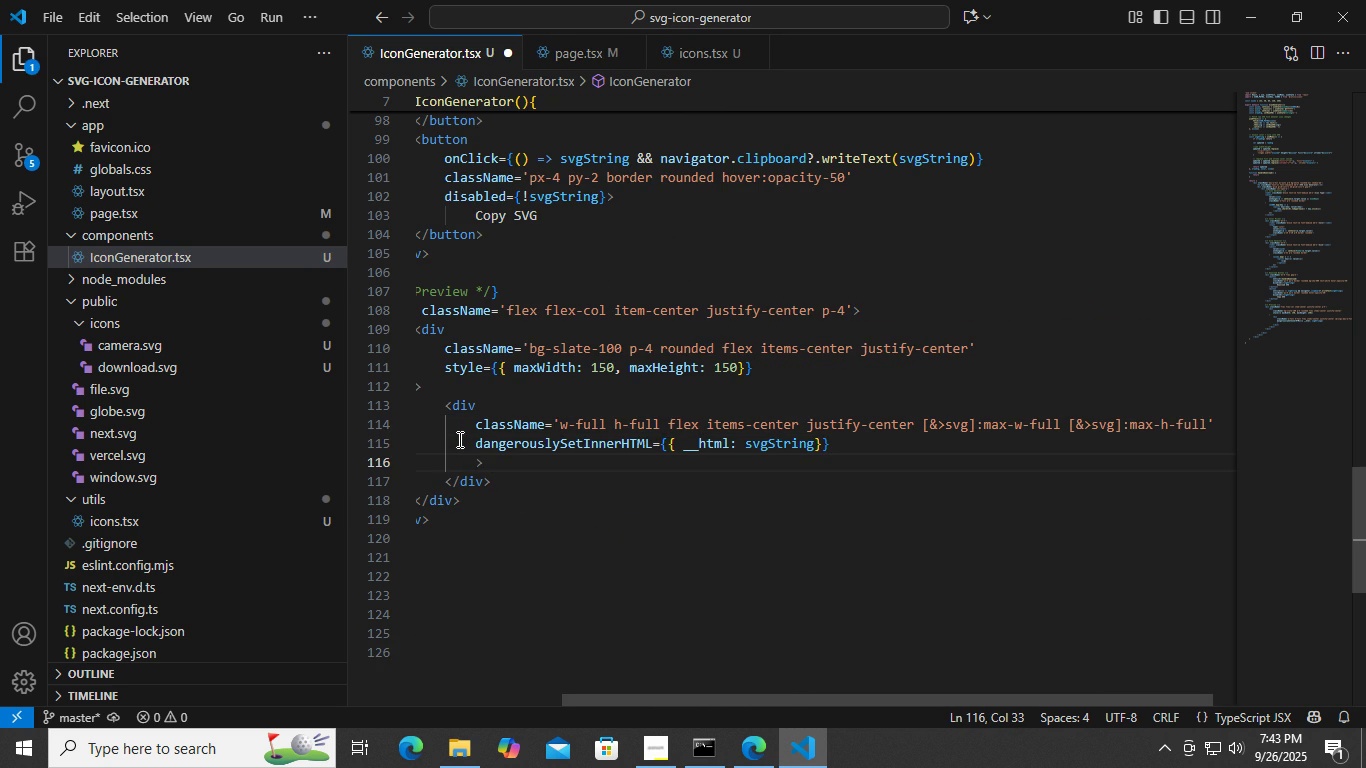 
key(Backspace)
 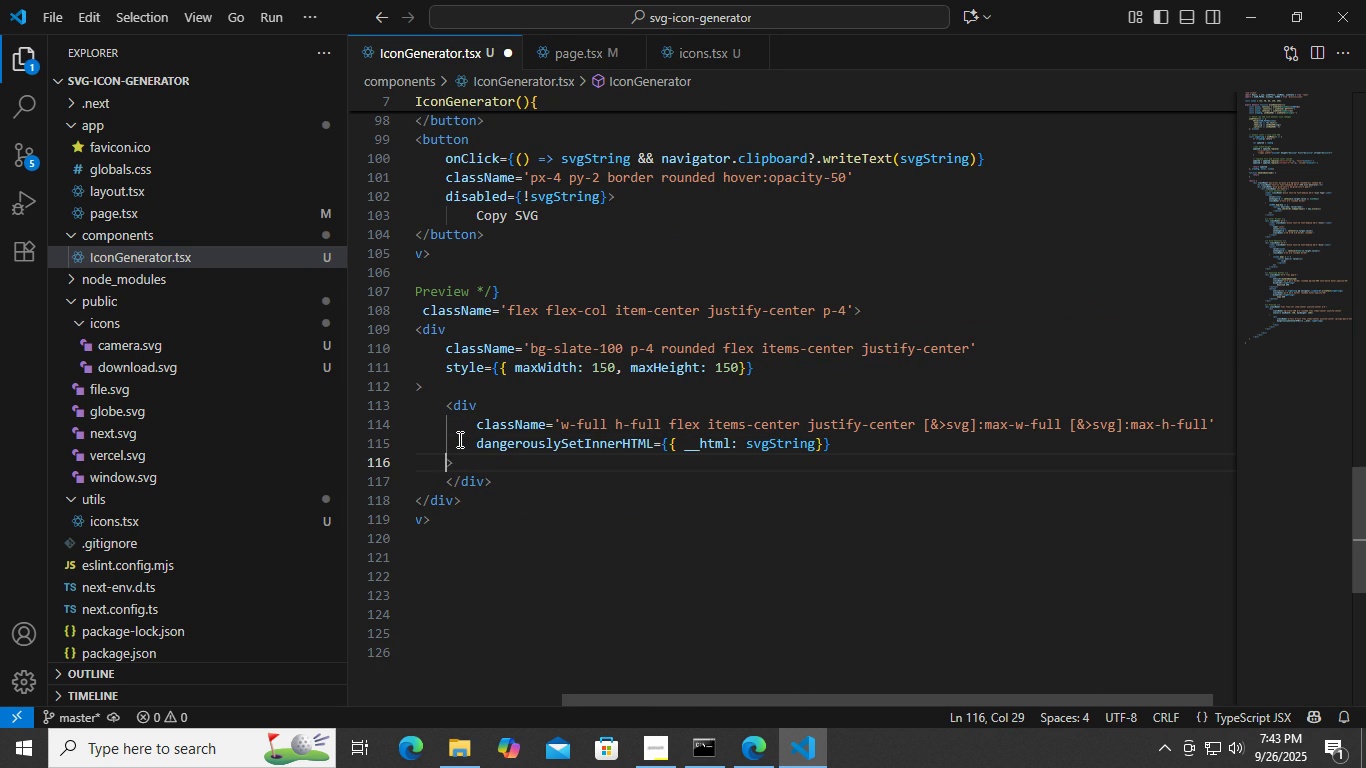 
key(Control+ControlLeft)
 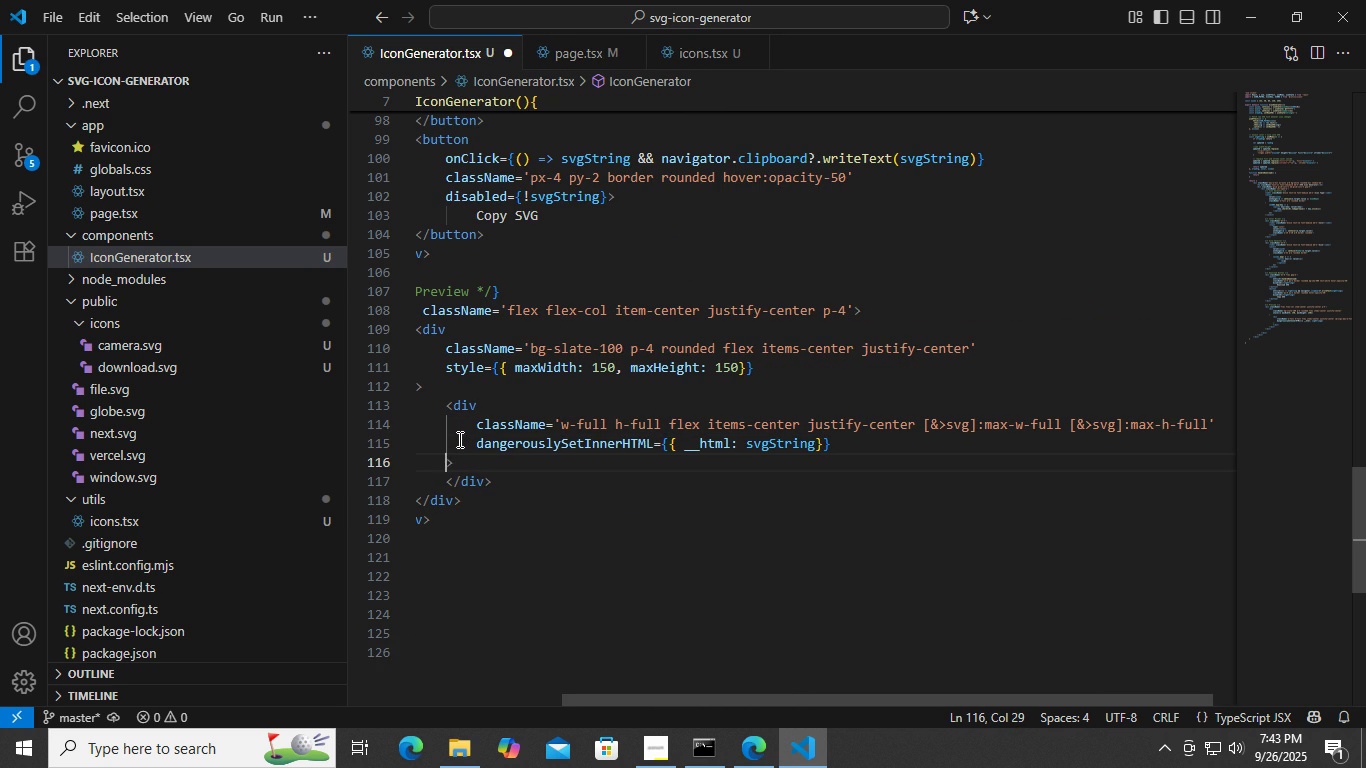 
key(Control+S)
 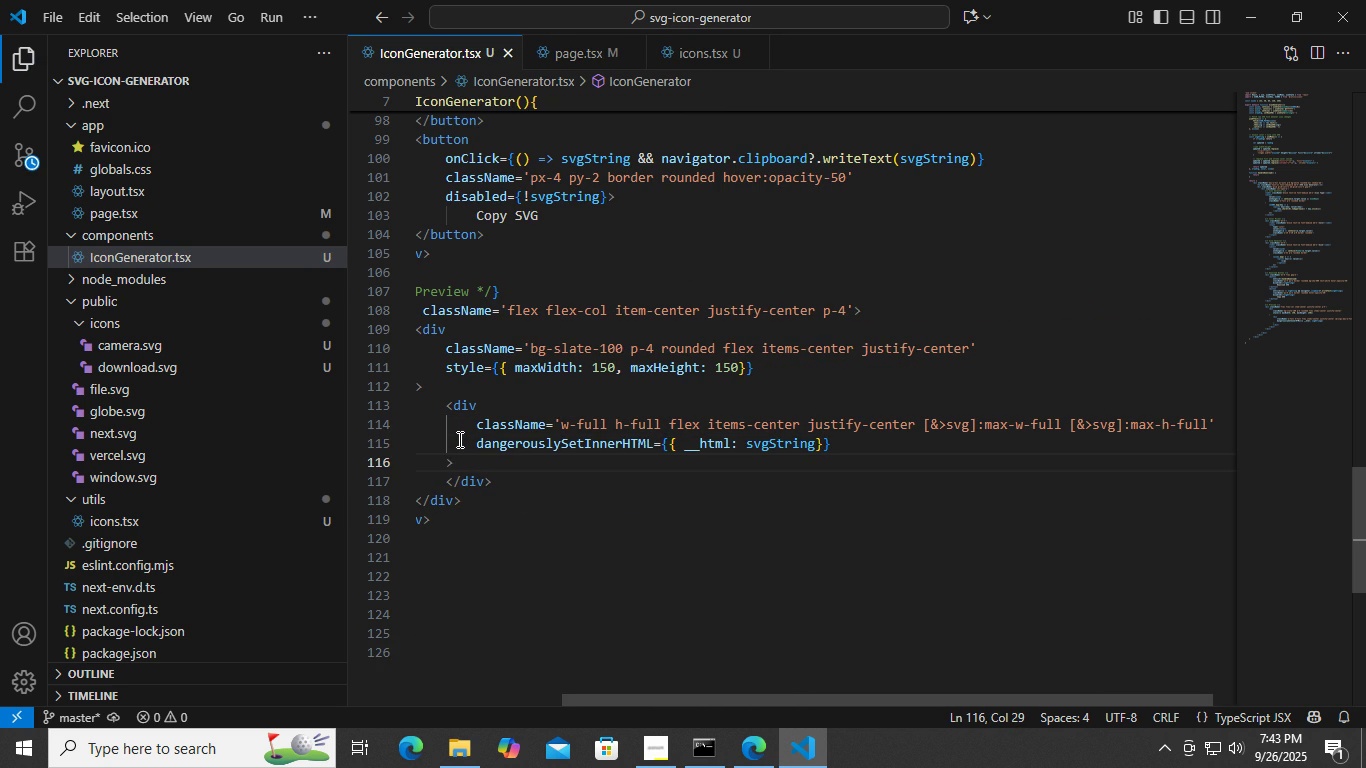 
key(Control+ArrowRight)
 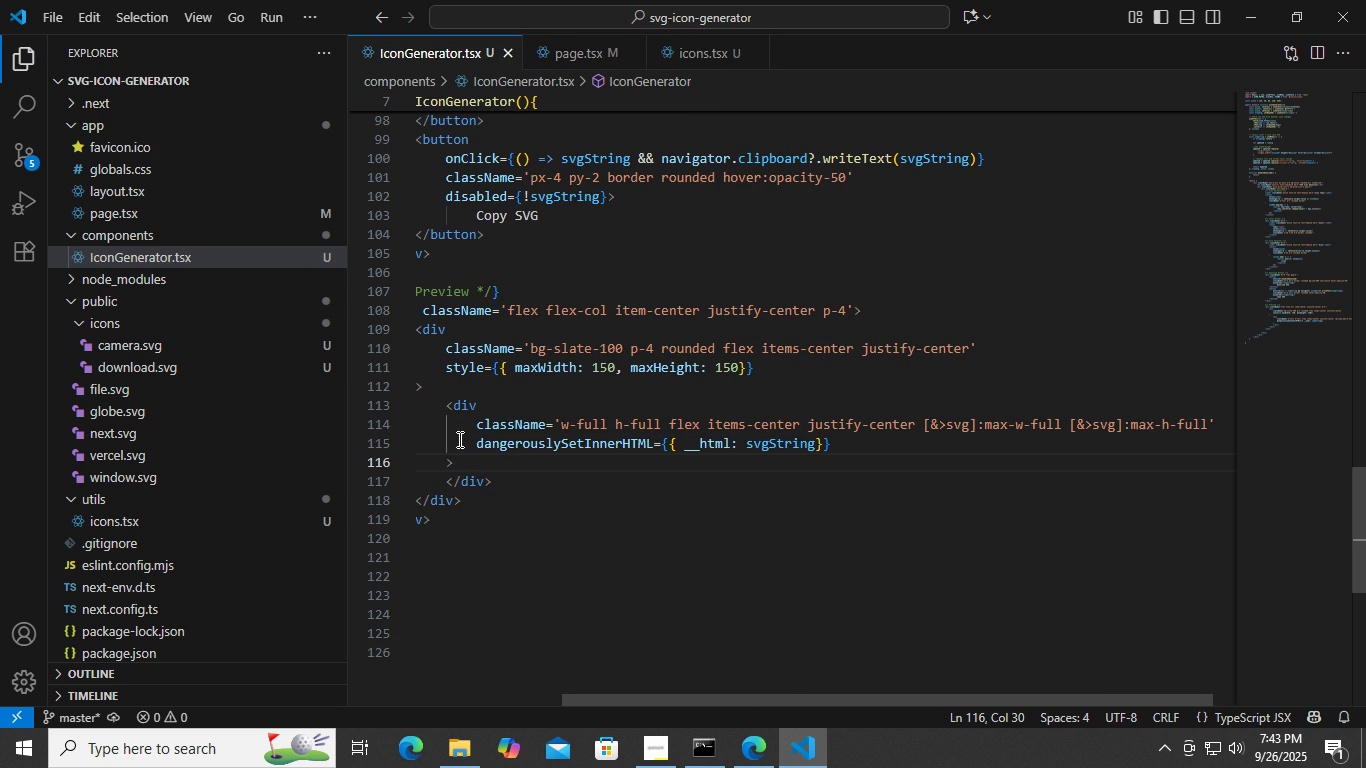 
key(Control+Enter)